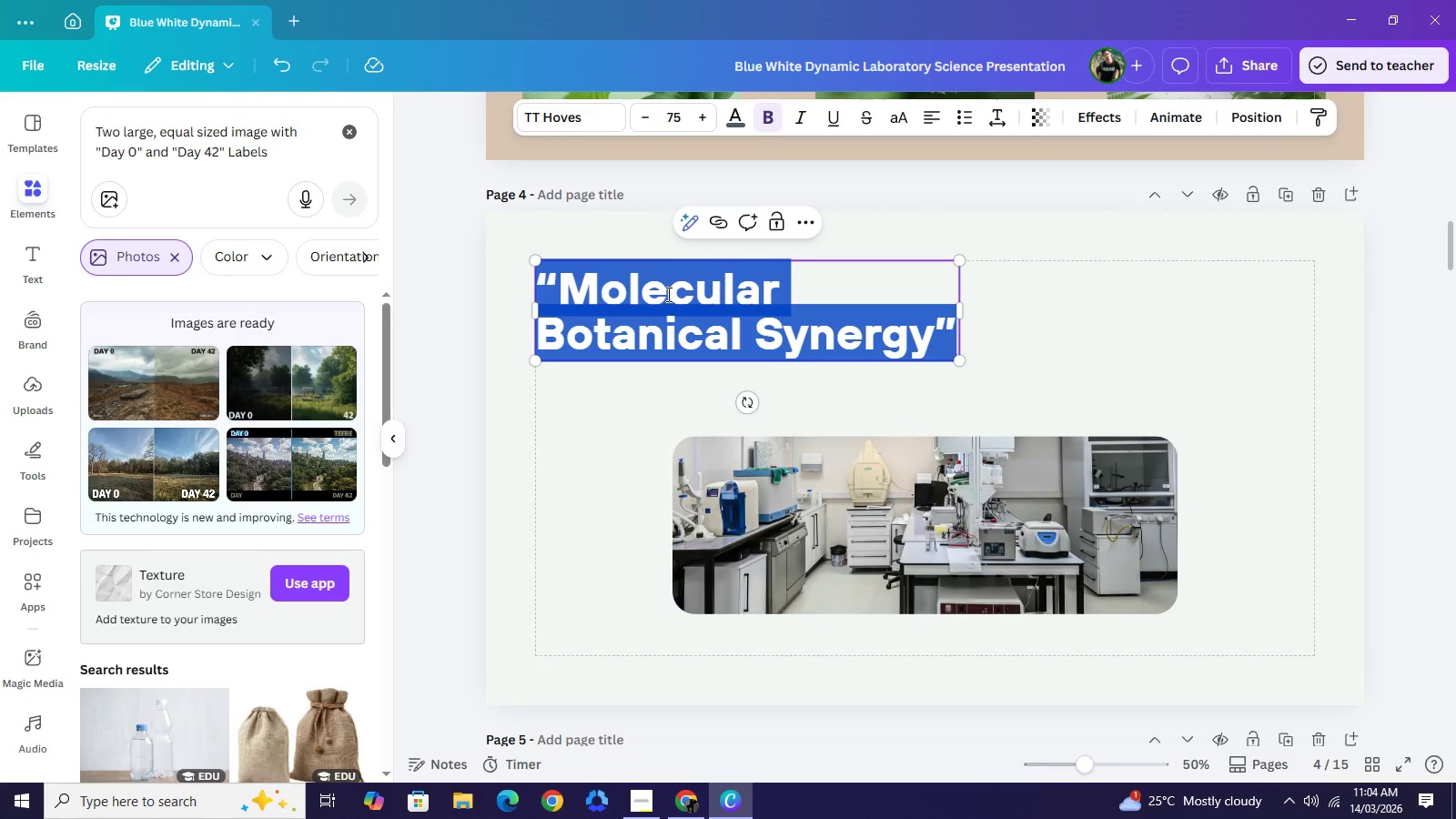 
wait(6.72)
 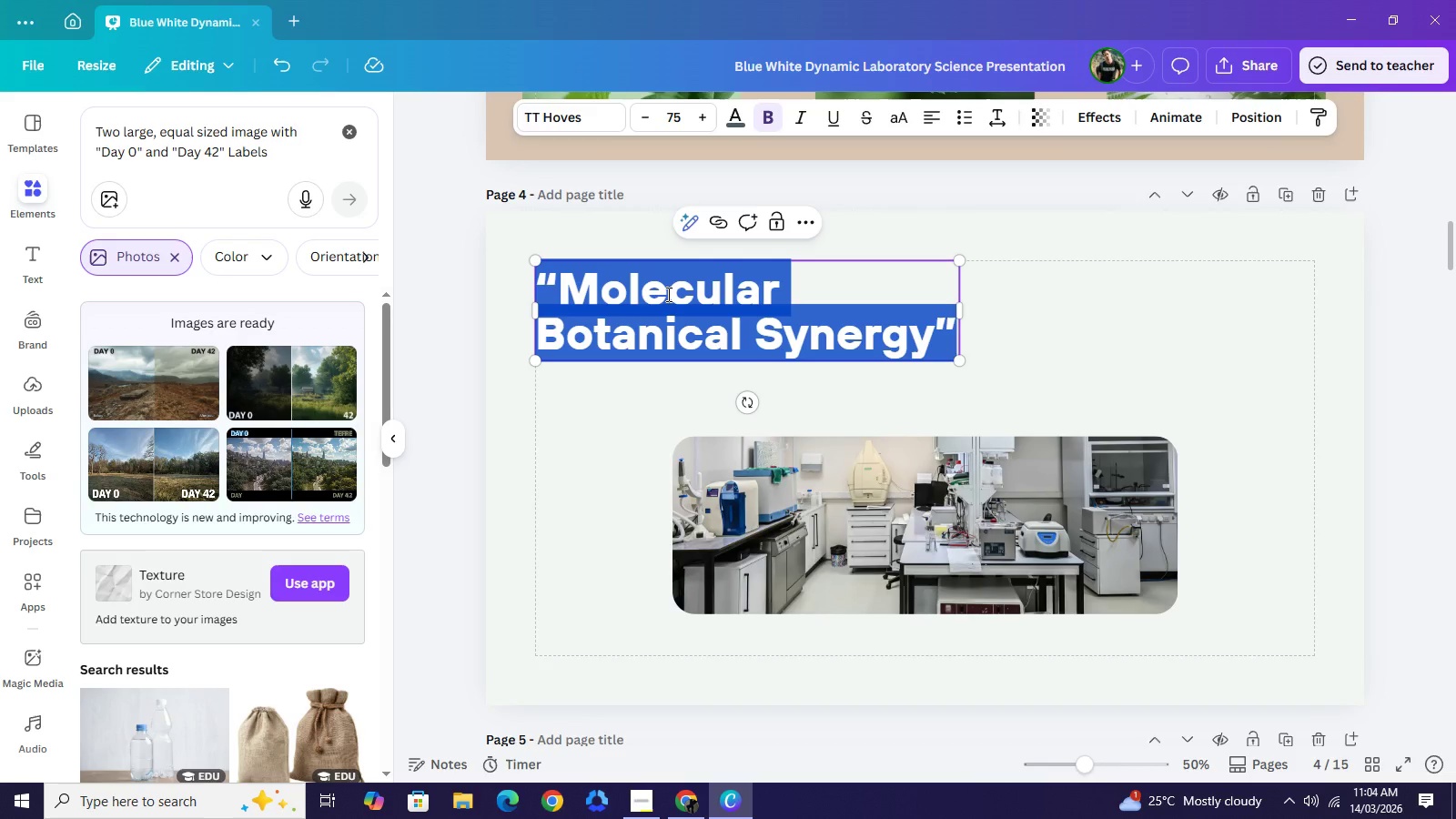 
key(Shift+ShiftRight)
 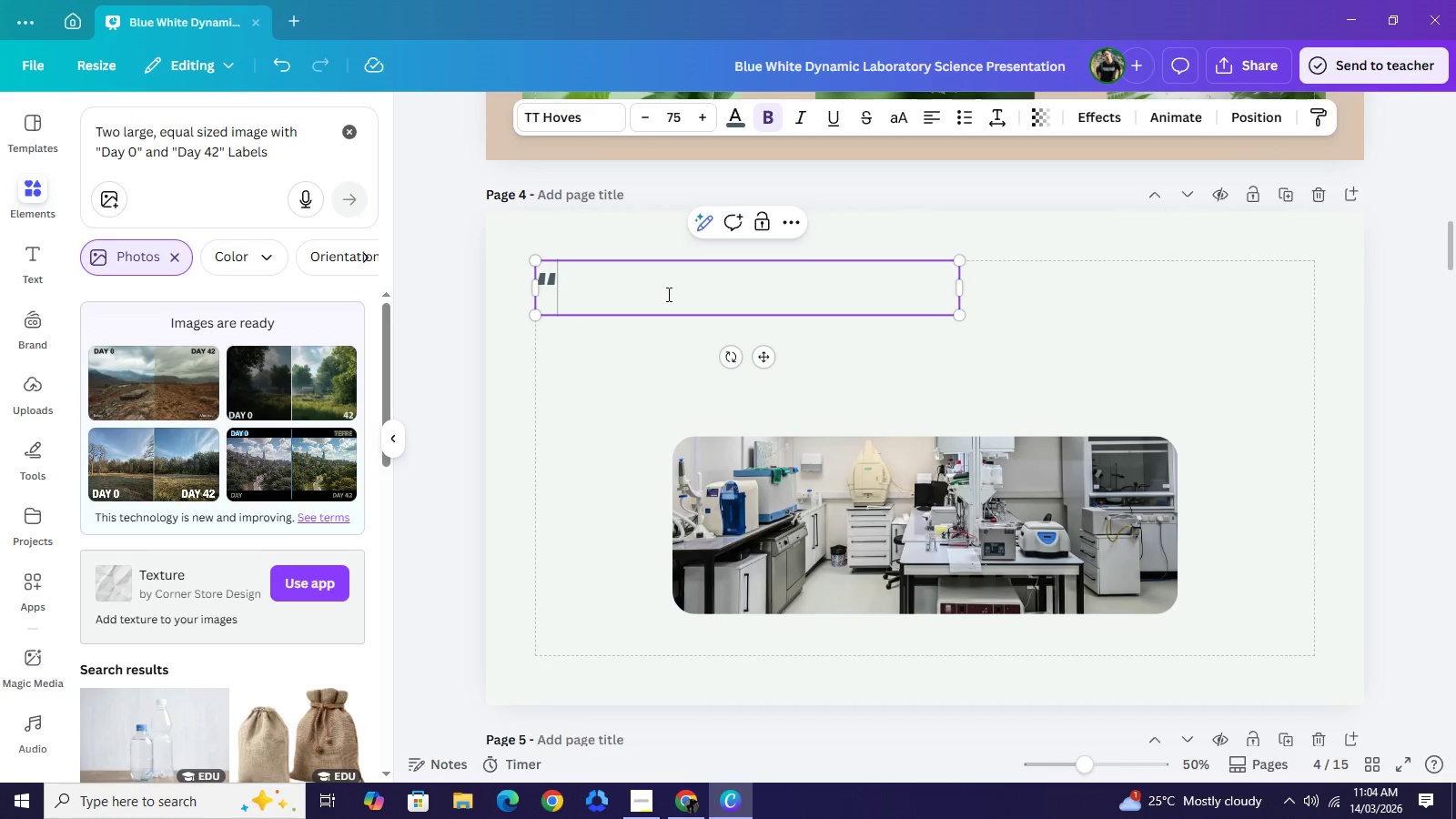 
key(Shift+Quote)
 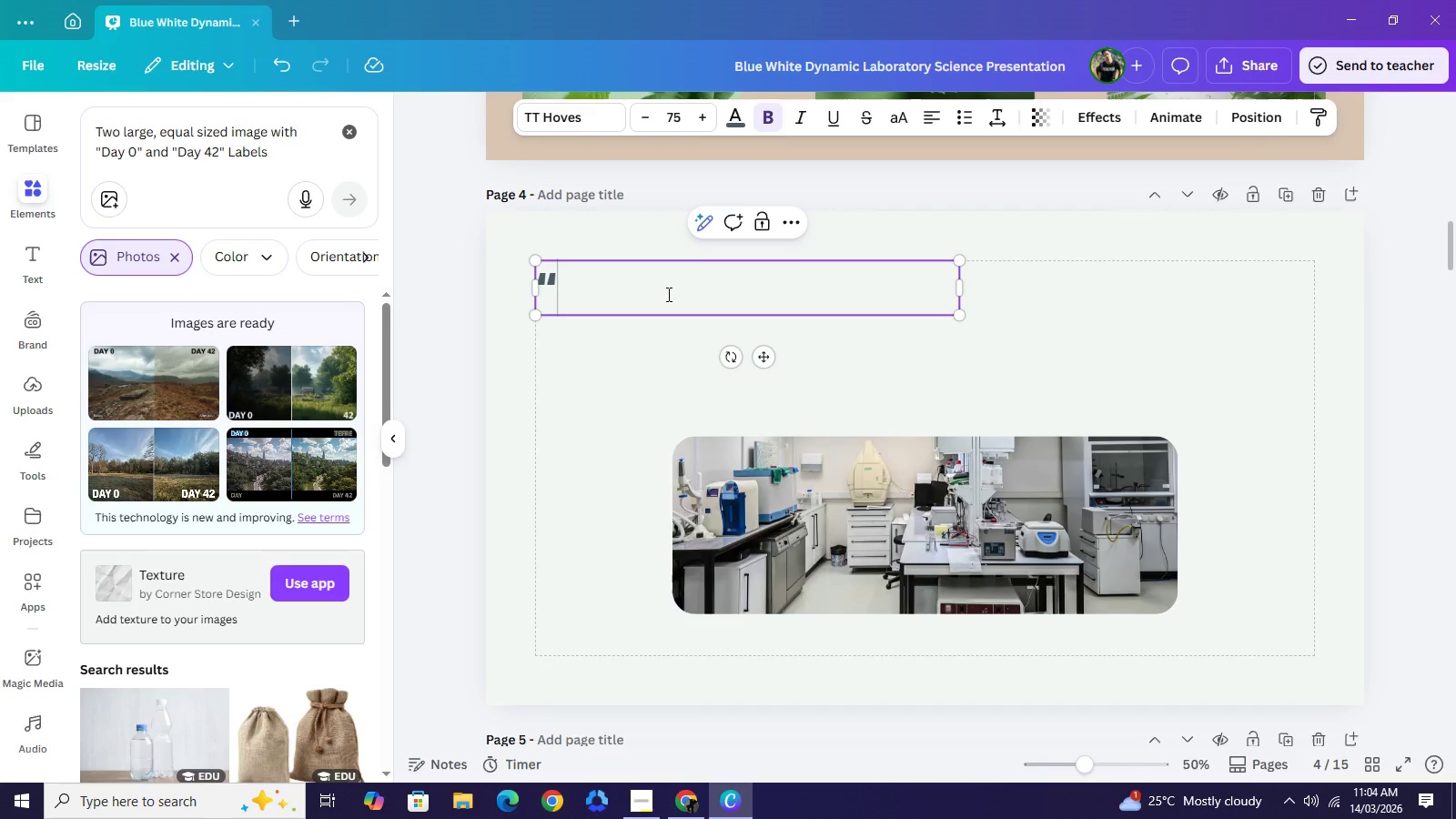 
key(Control+V)
 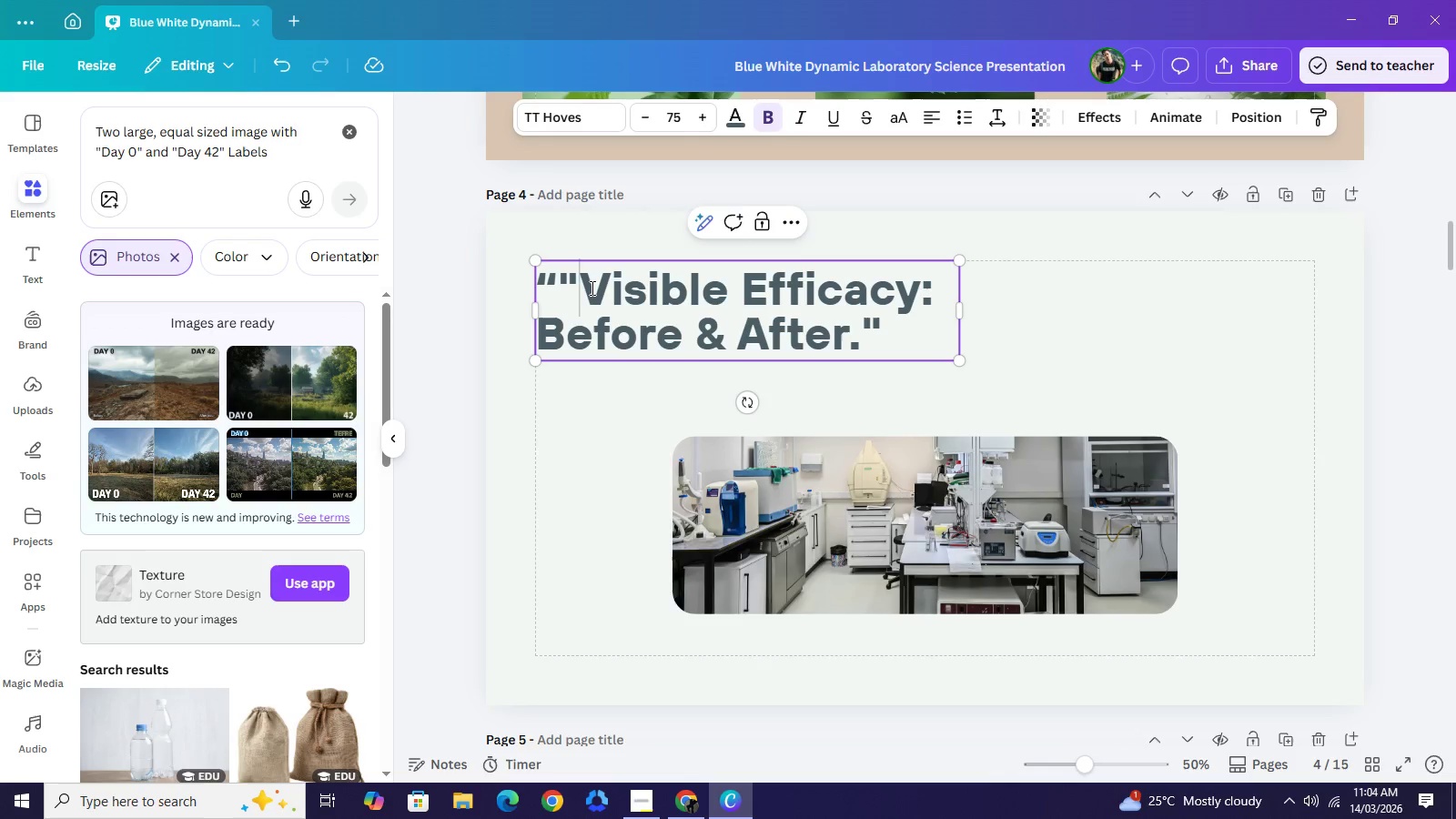 
left_click([591, 288])
 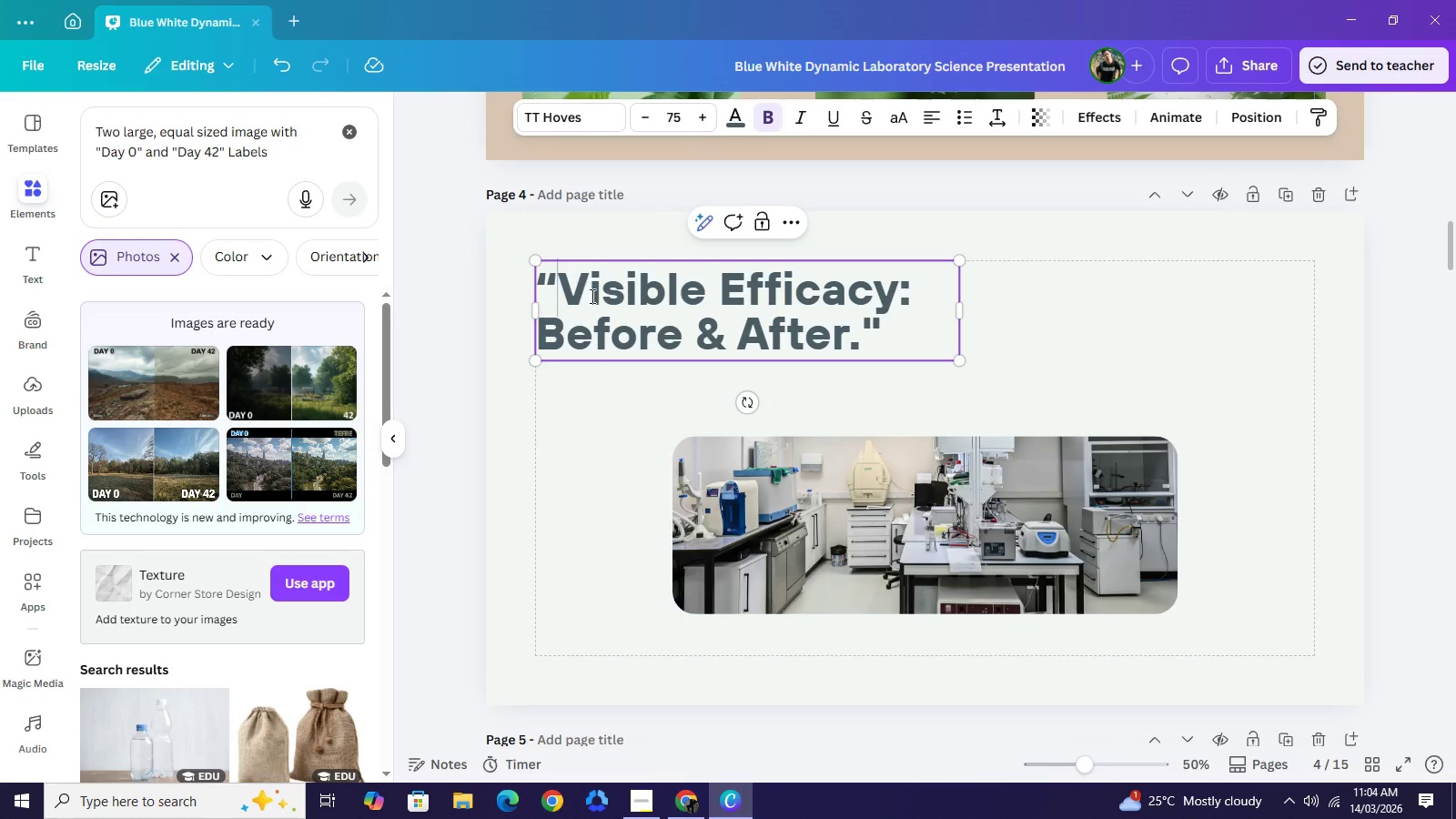 
key(Backspace)
 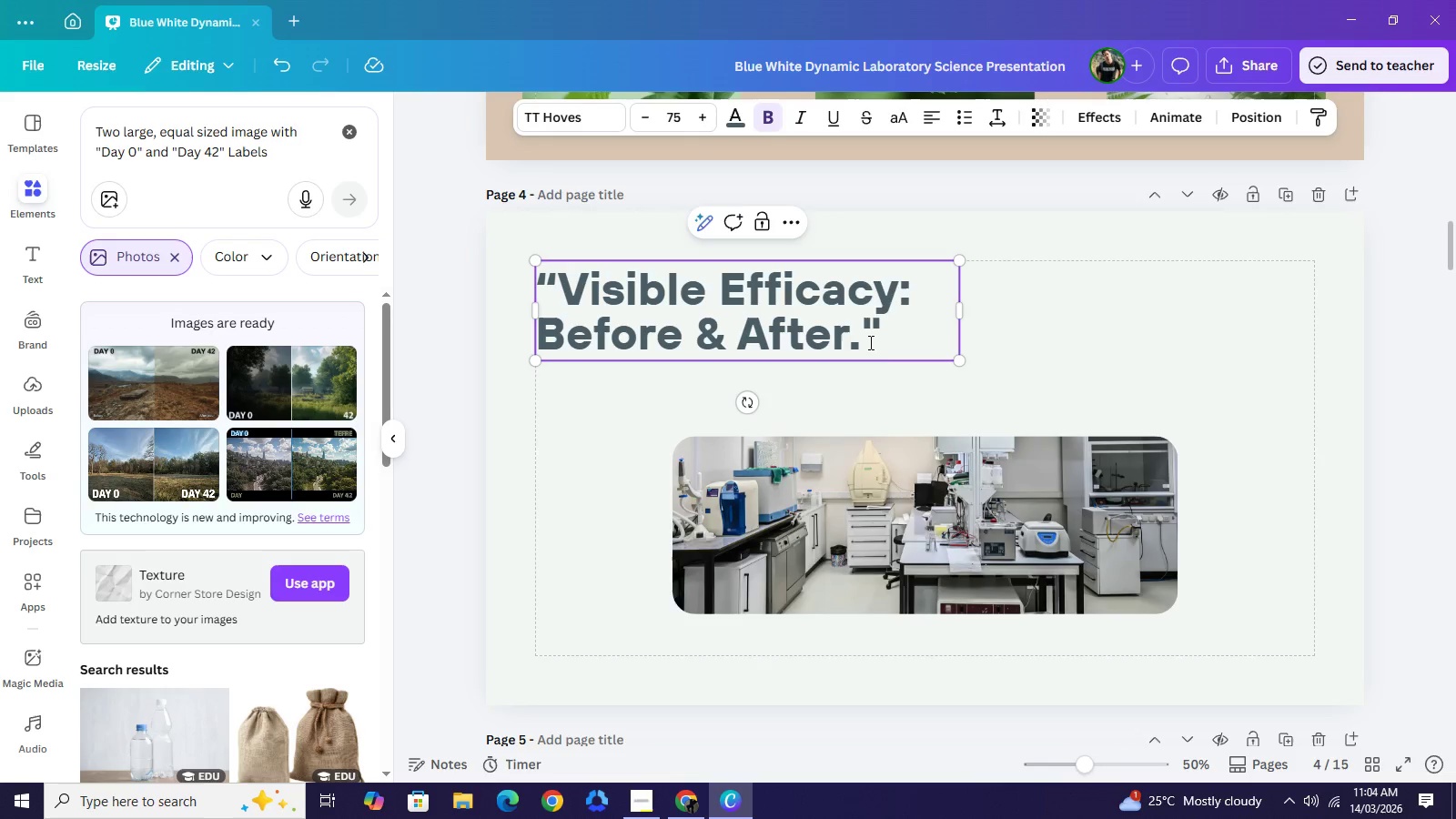 
left_click([863, 339])
 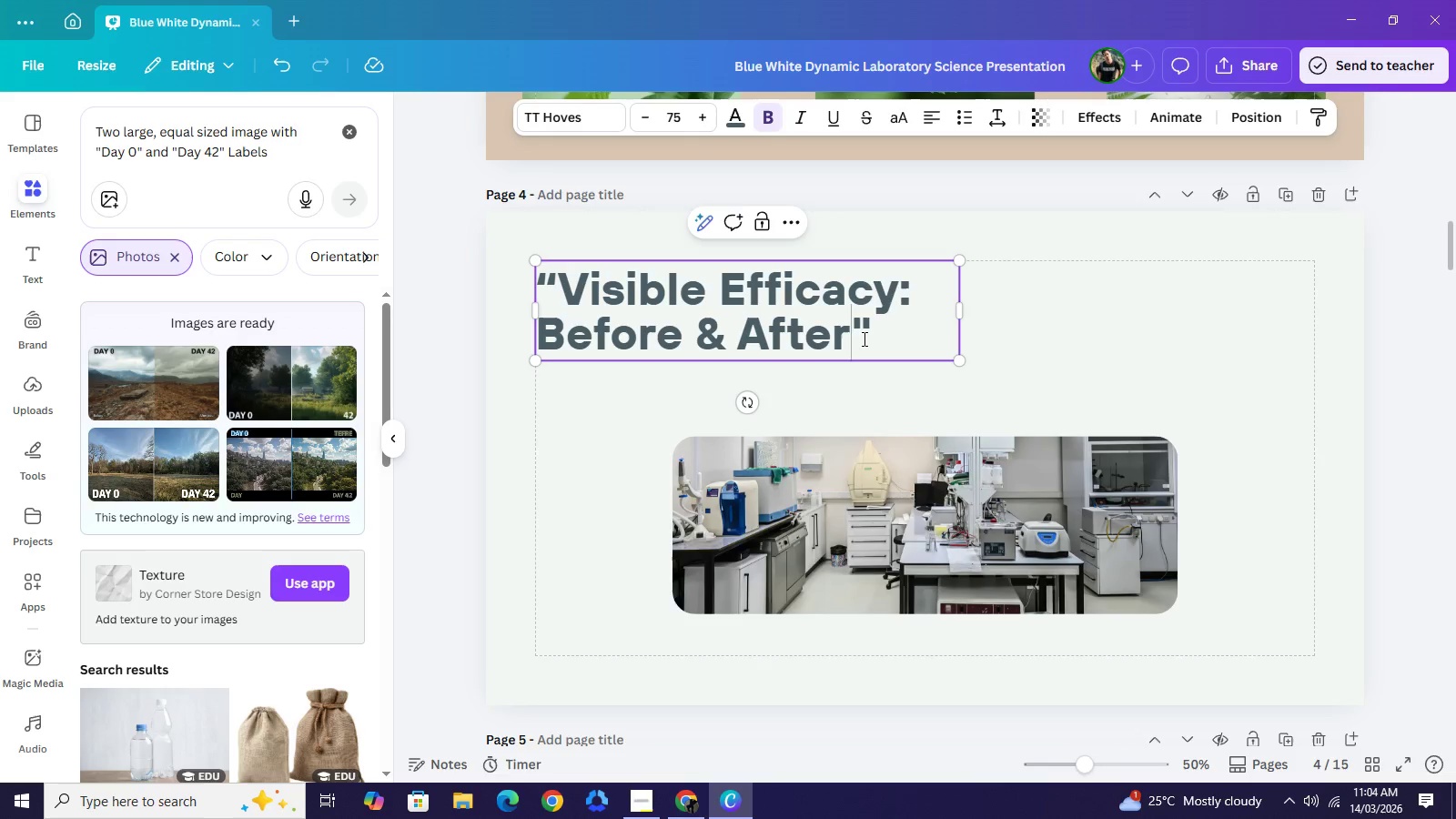 
key(Backspace)
 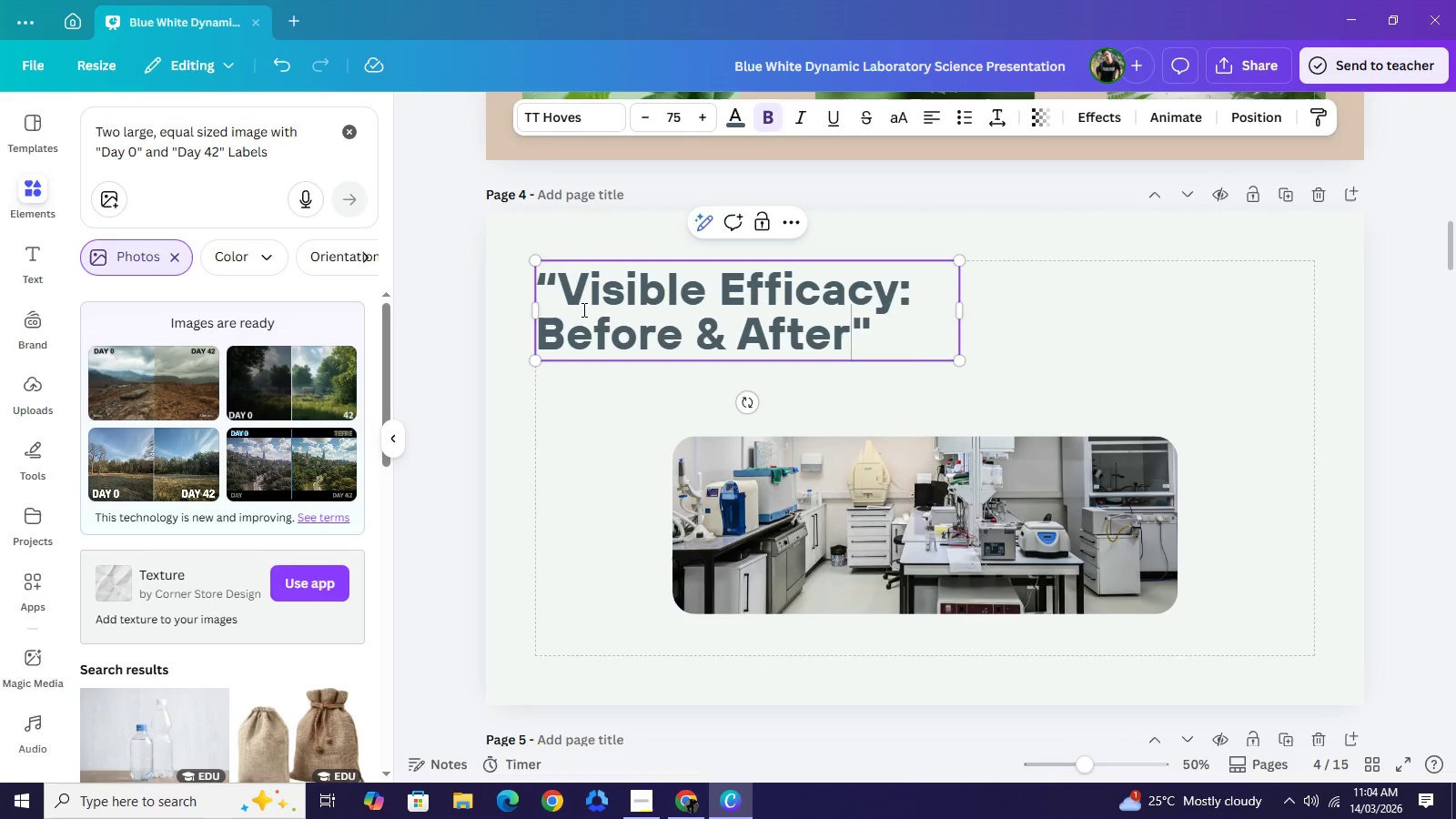 
left_click([565, 302])
 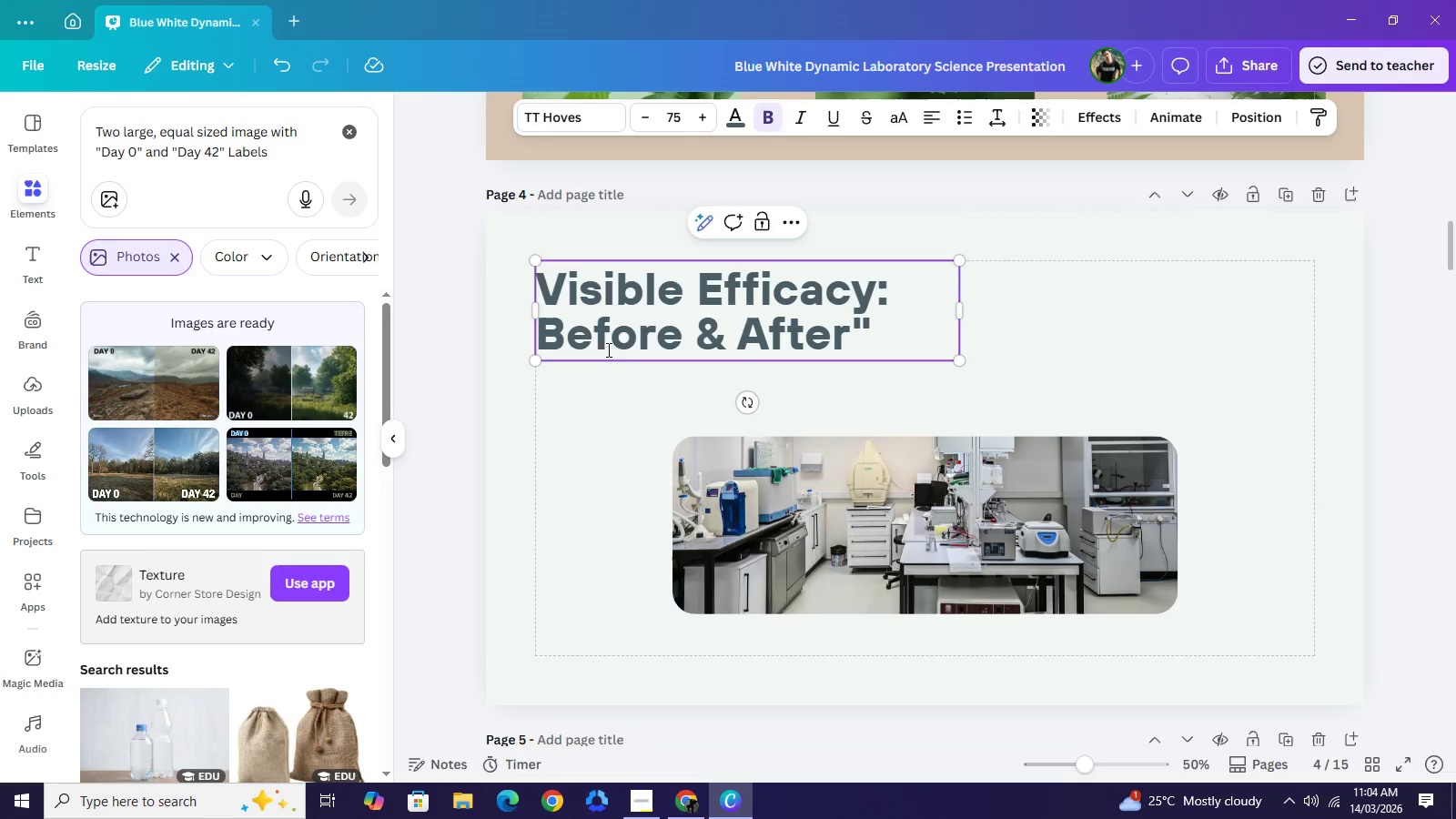 
key(Backspace)
 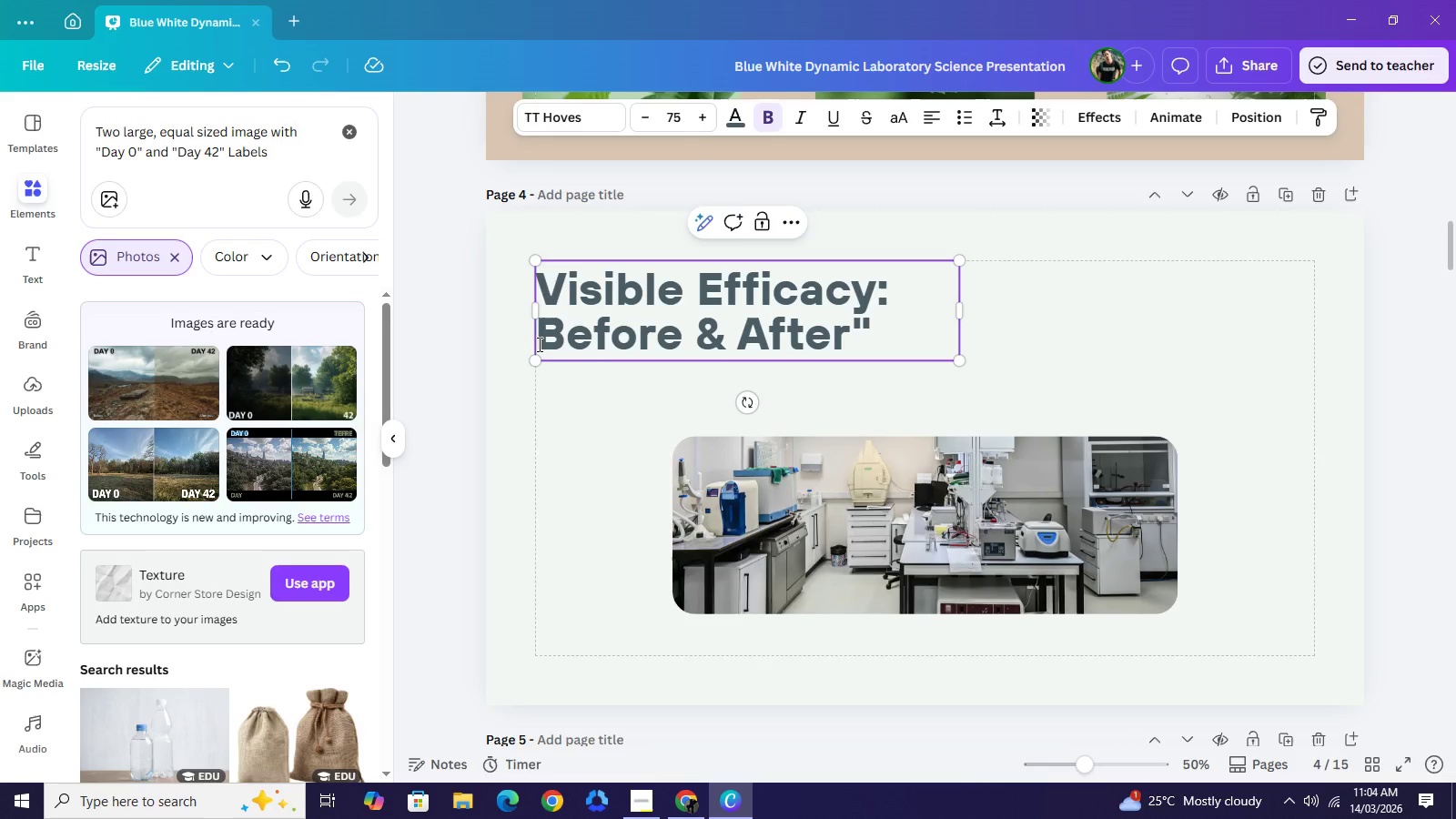 
key(Shift+Quote)
 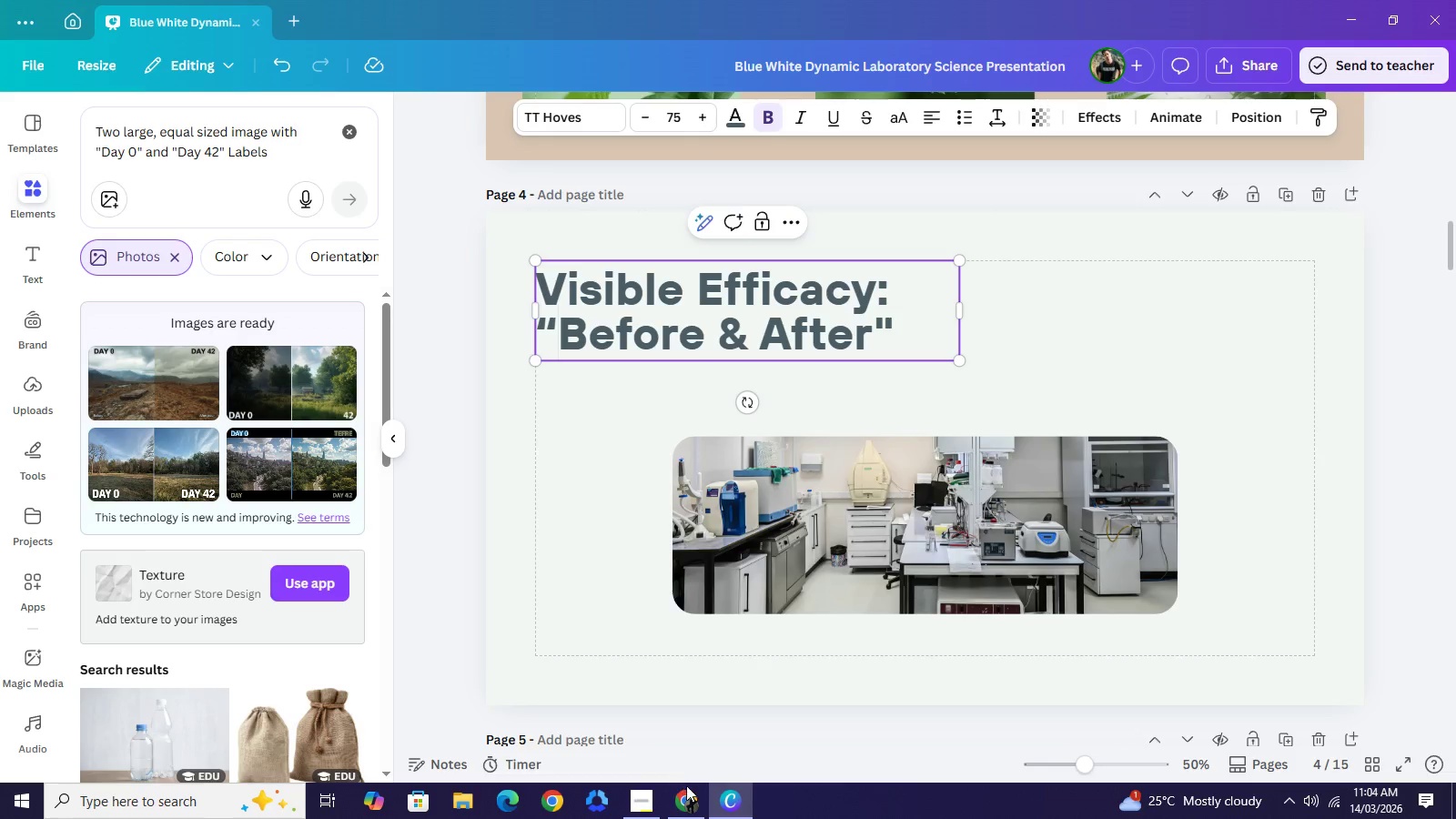 
left_click([683, 804])
 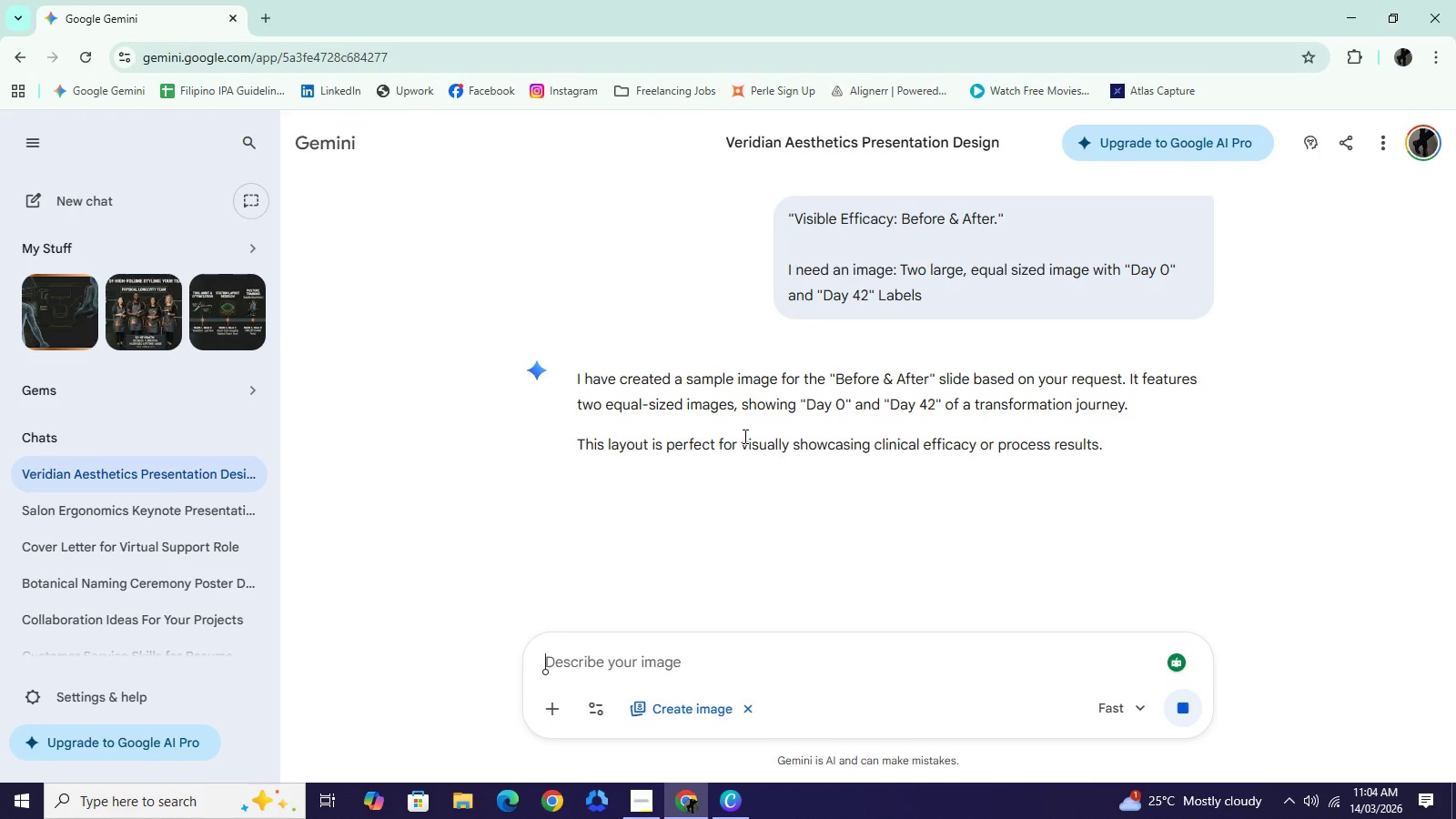 
mouse_move([753, 467])
 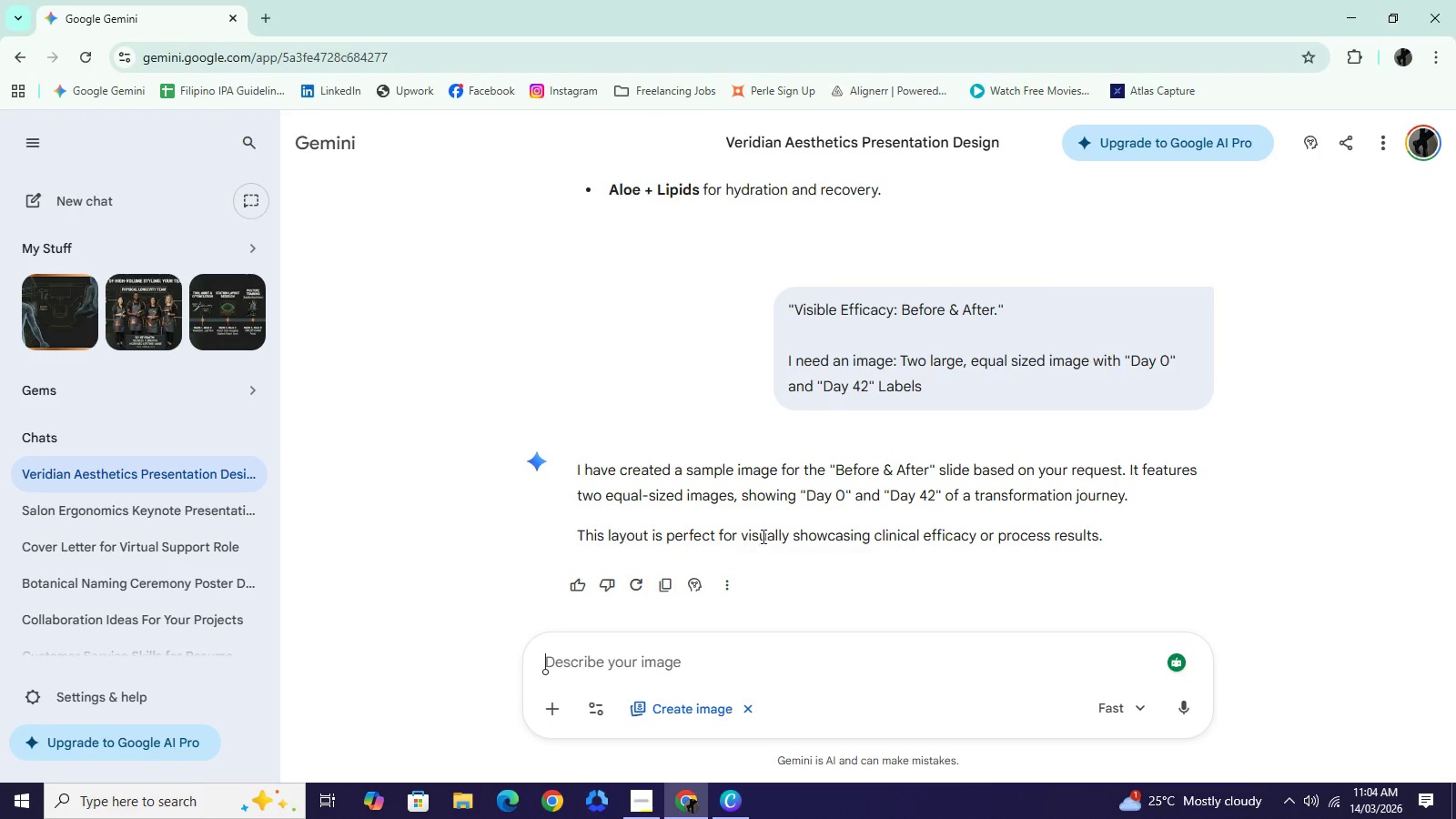 
scroll: coordinate [757, 516], scroll_direction: up, amount: 1.0
 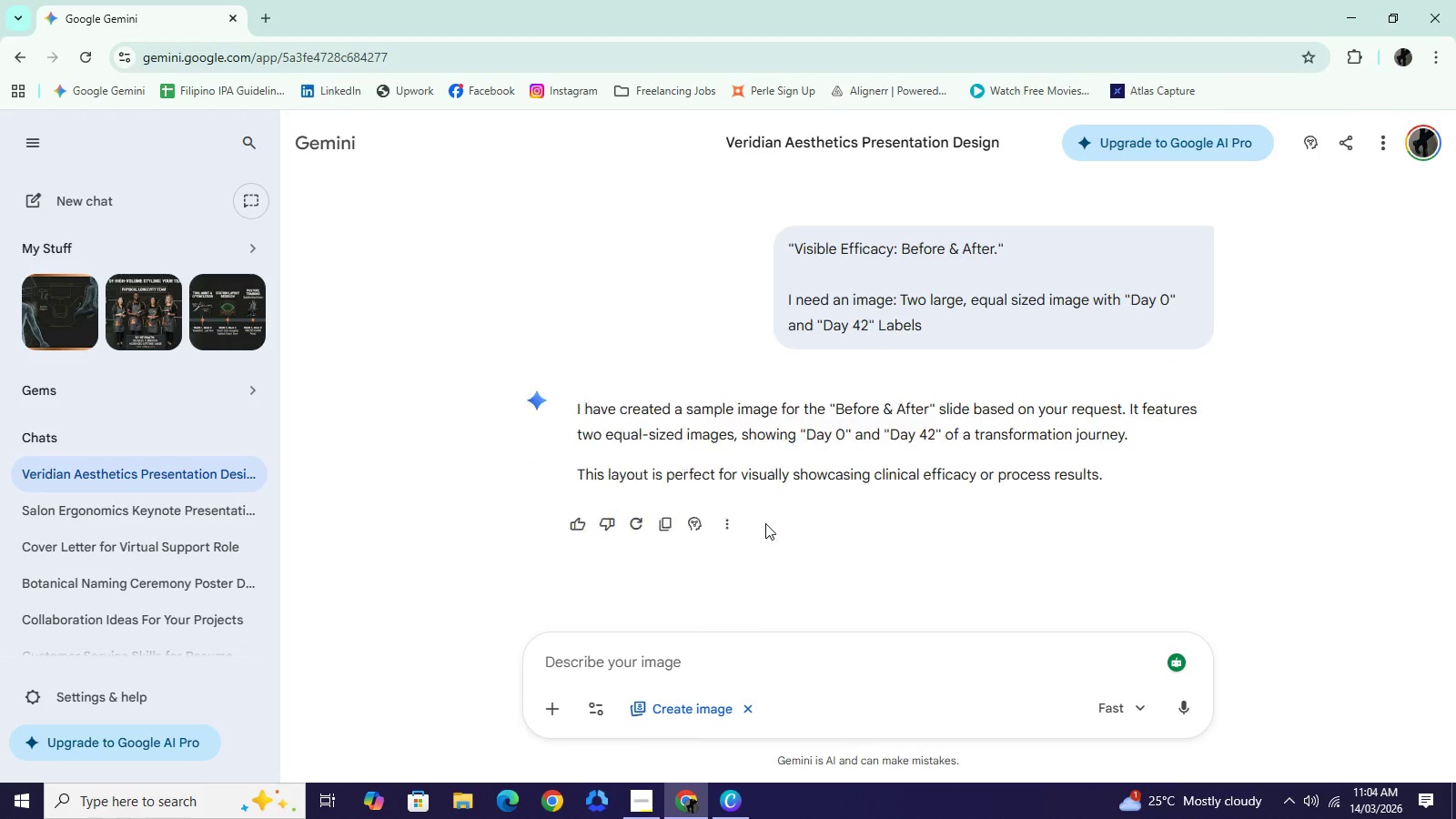 
scroll: coordinate [765, 523], scroll_direction: down, amount: 1.0
 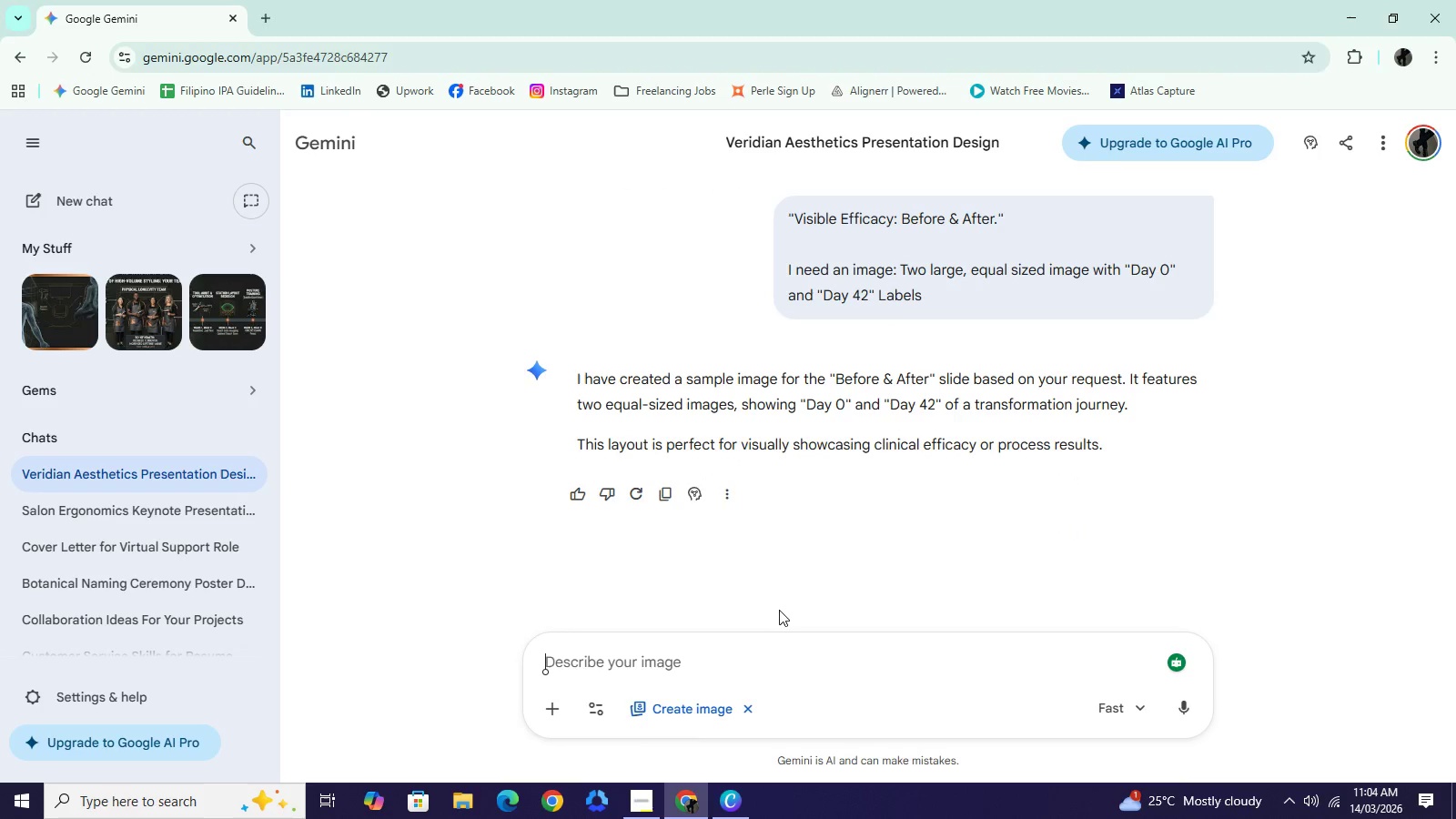 
wait(5.69)
 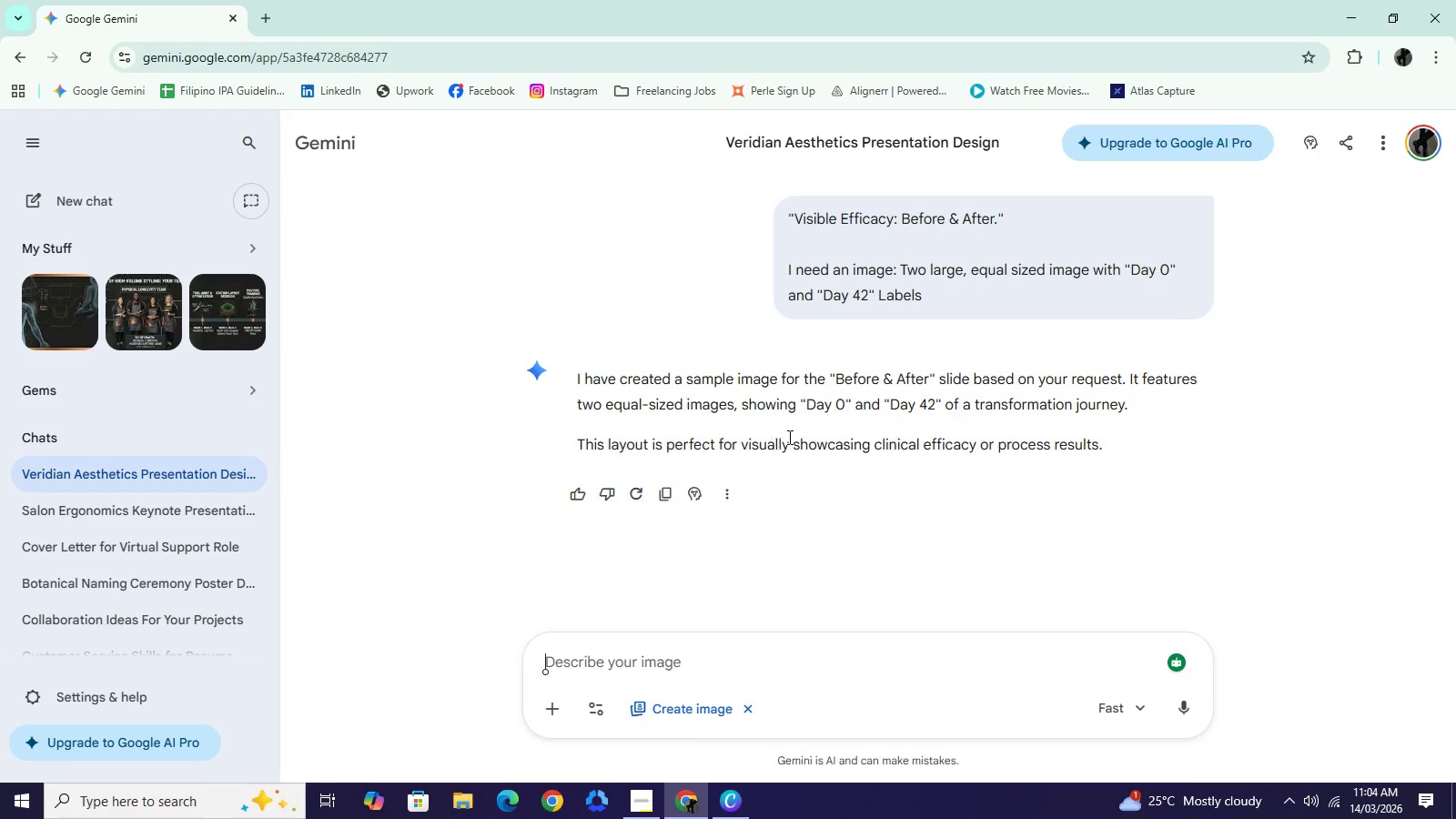 
type(give me the image)
 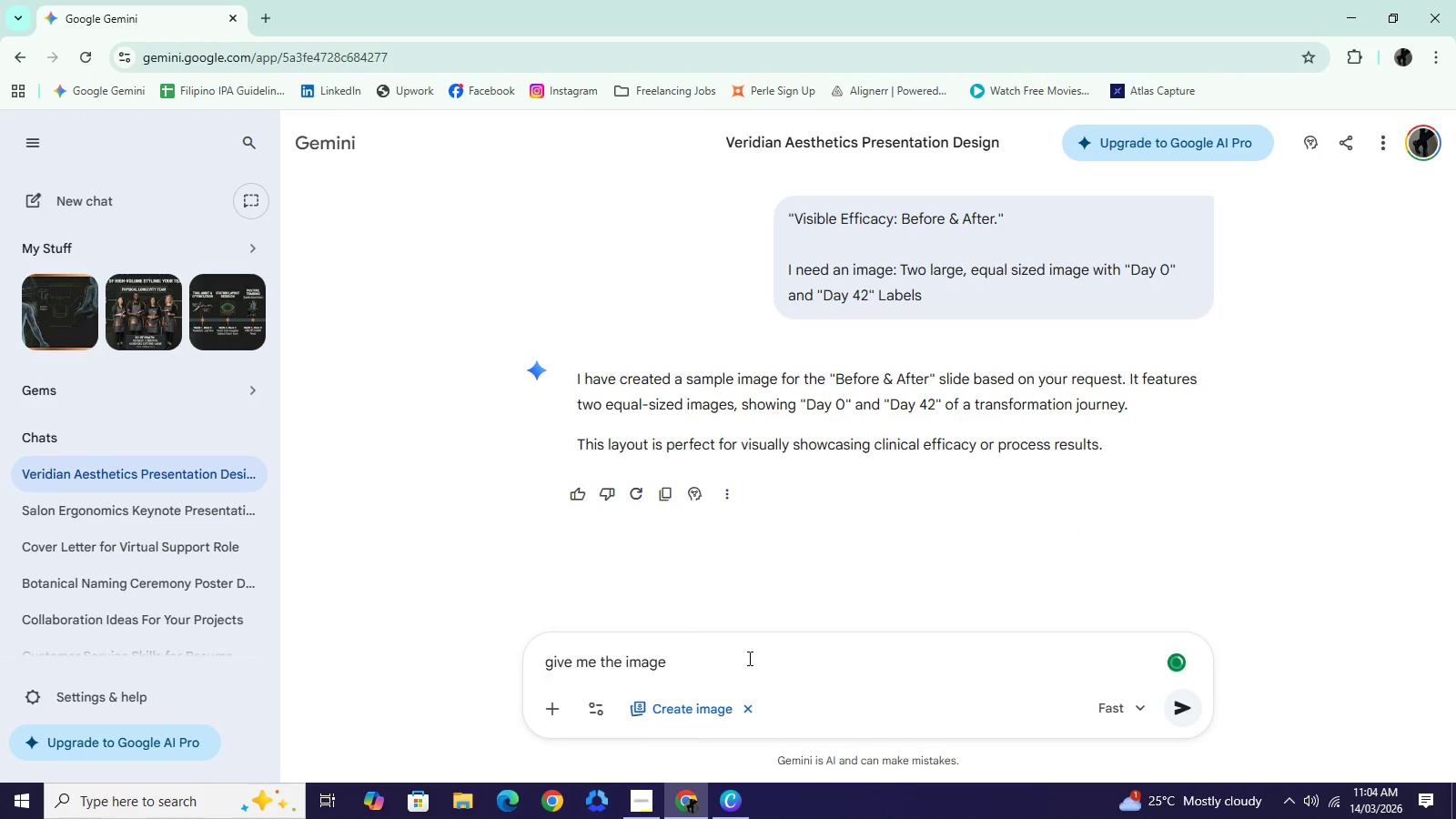 
key(Enter)
 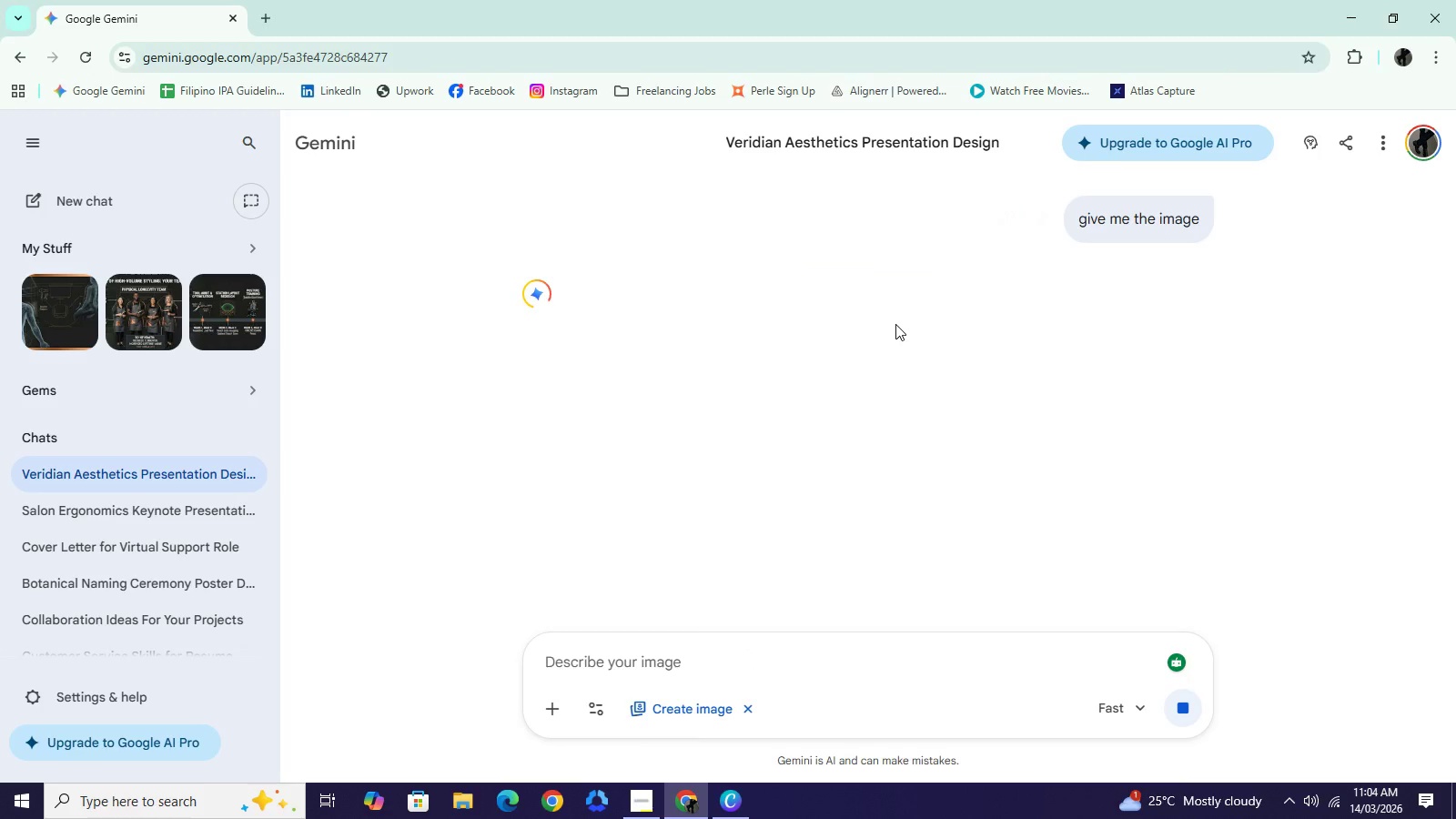 
scroll: coordinate [893, 375], scroll_direction: up, amount: 3.0
 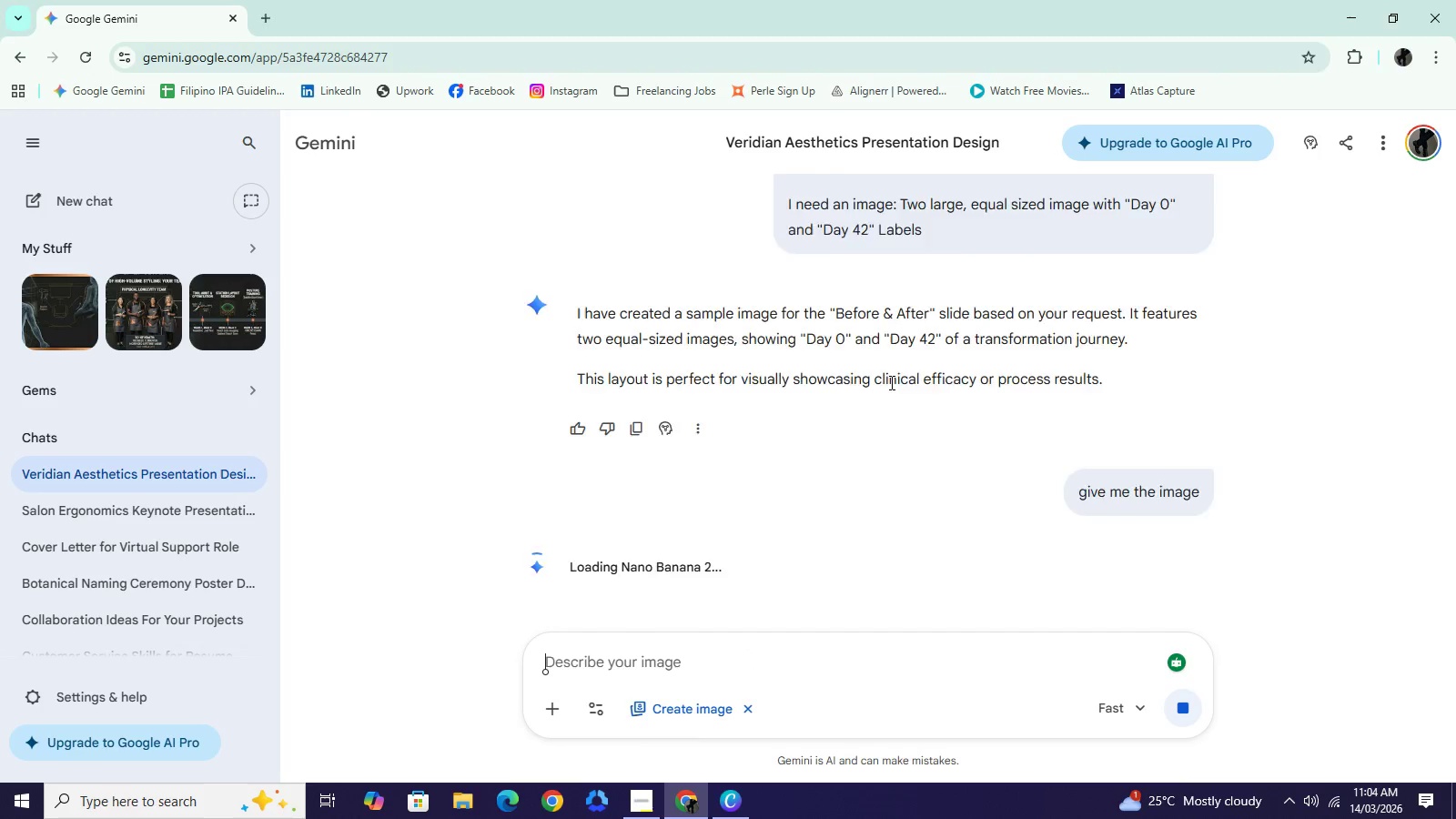 
scroll: coordinate [892, 378], scroll_direction: down, amount: 1.0
 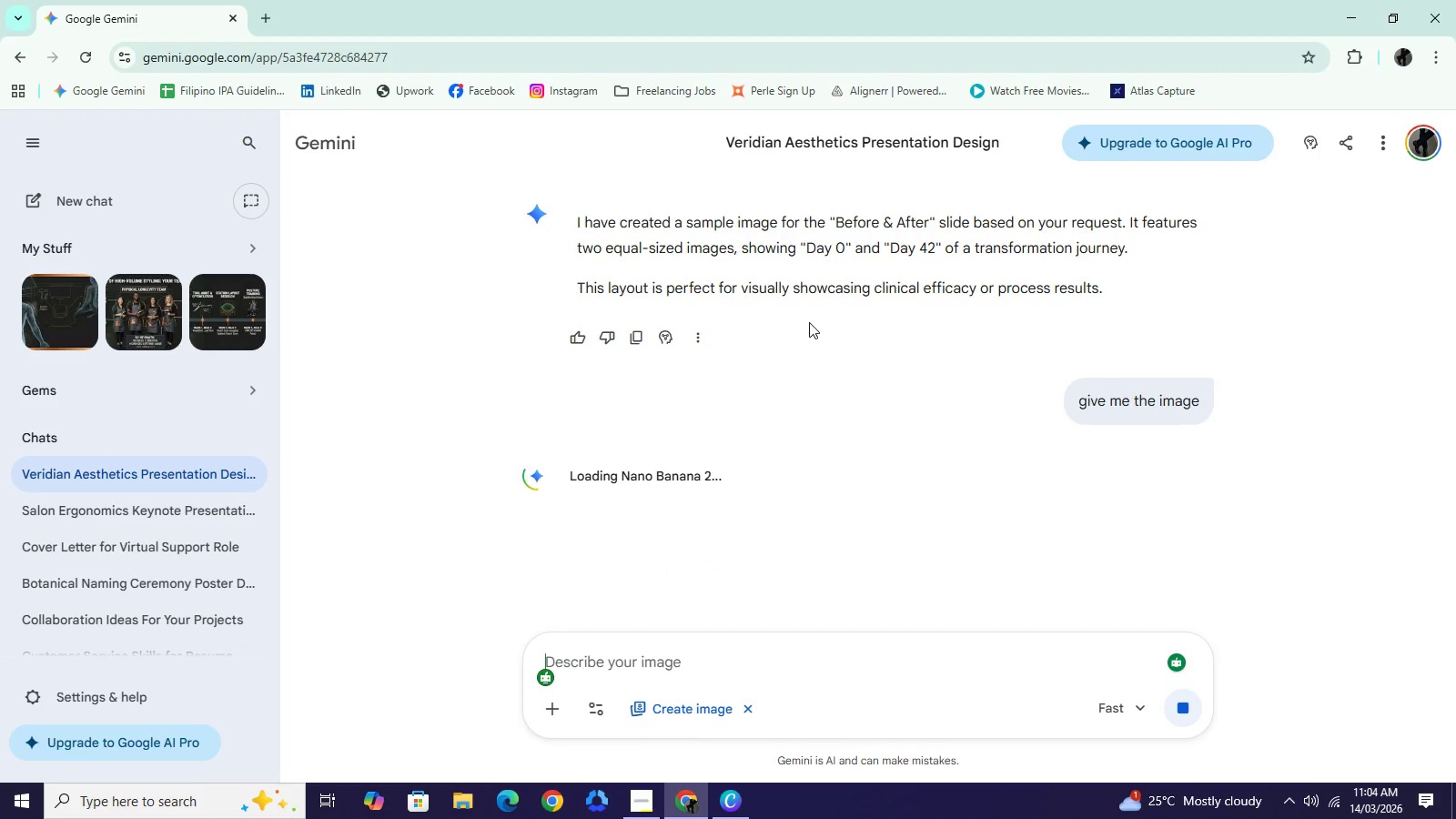 
wait(6.57)
 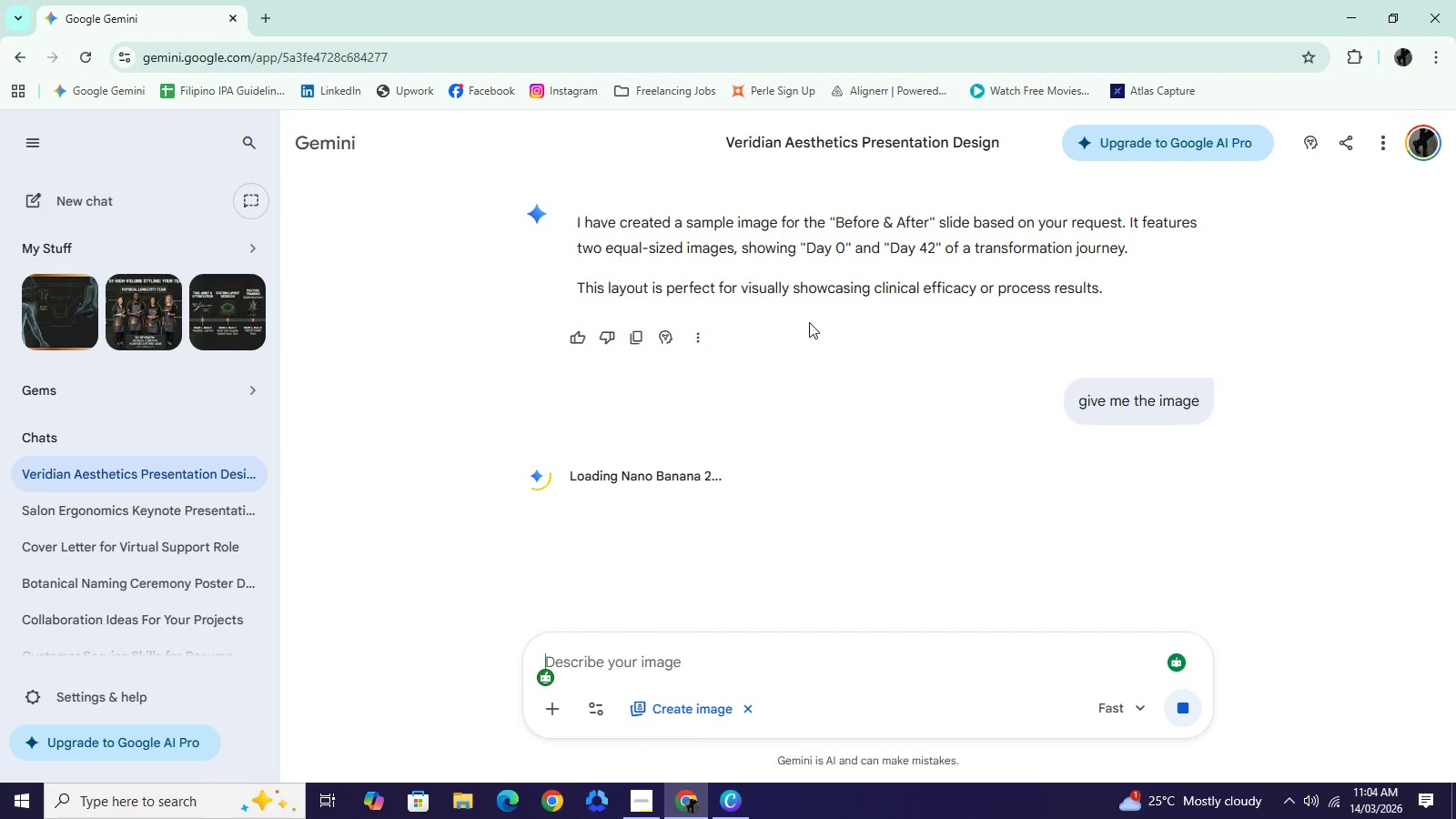 
left_click([644, 803])